 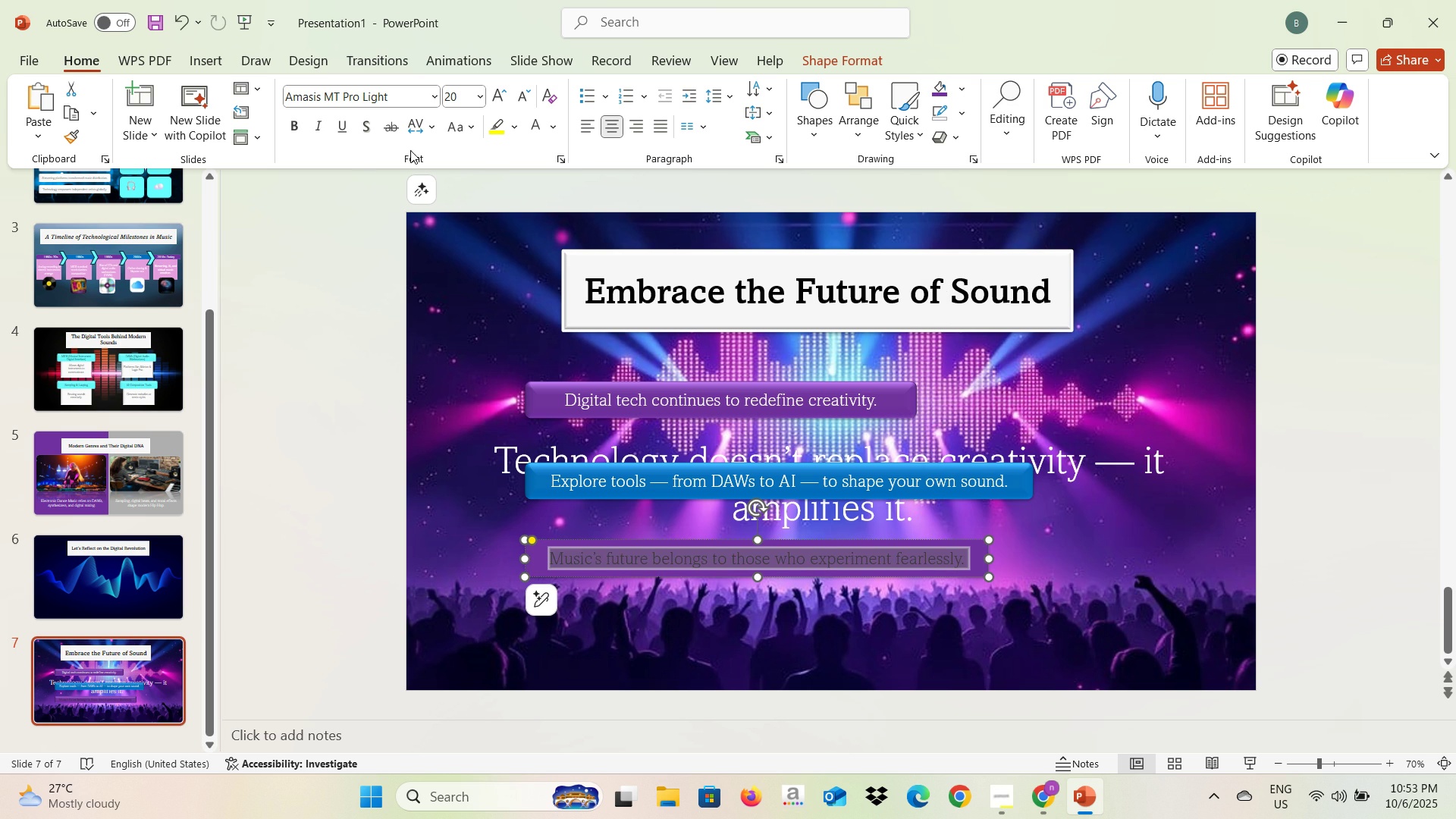 
left_click([563, 152])
 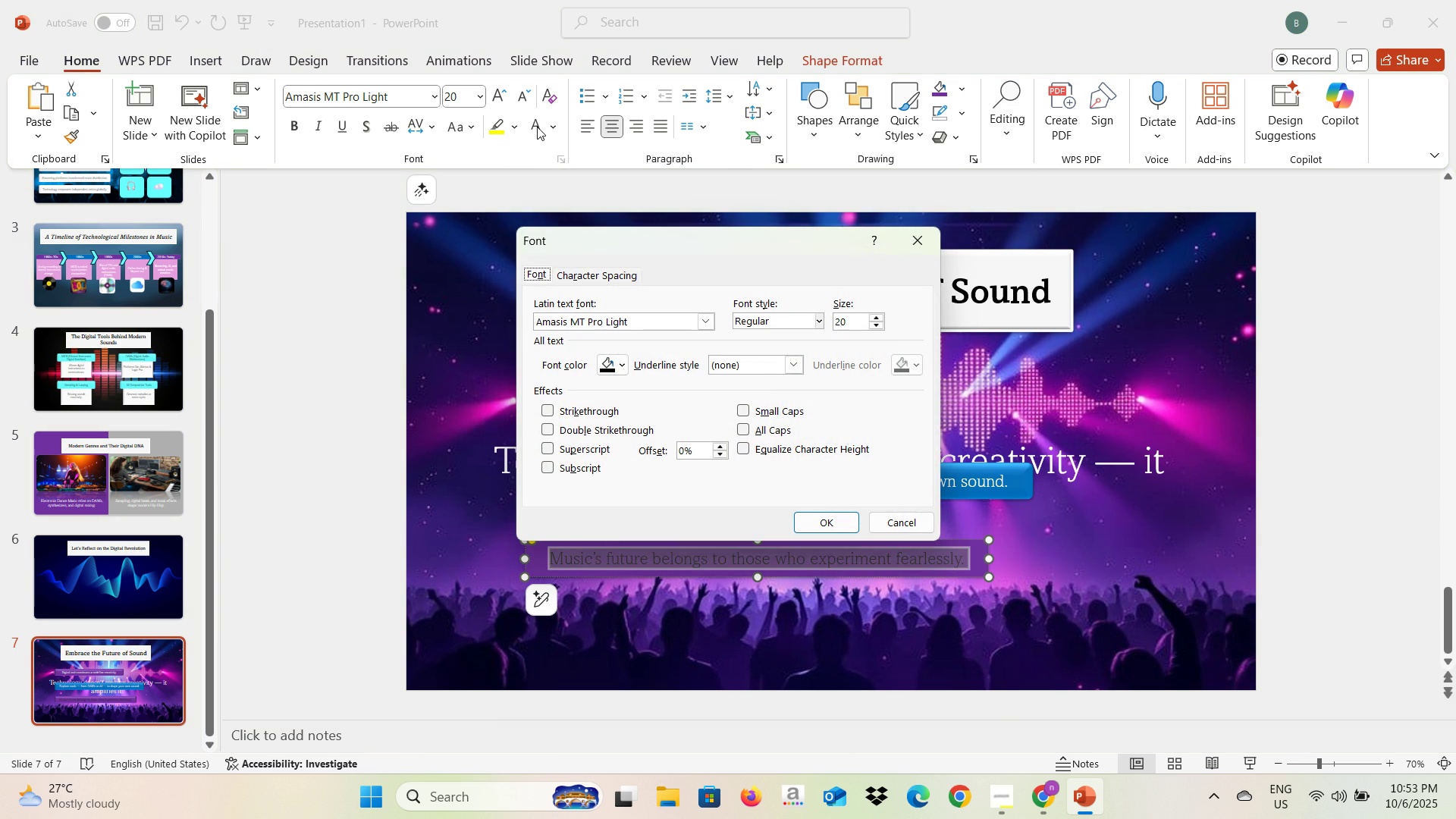 
left_click([537, 126])
 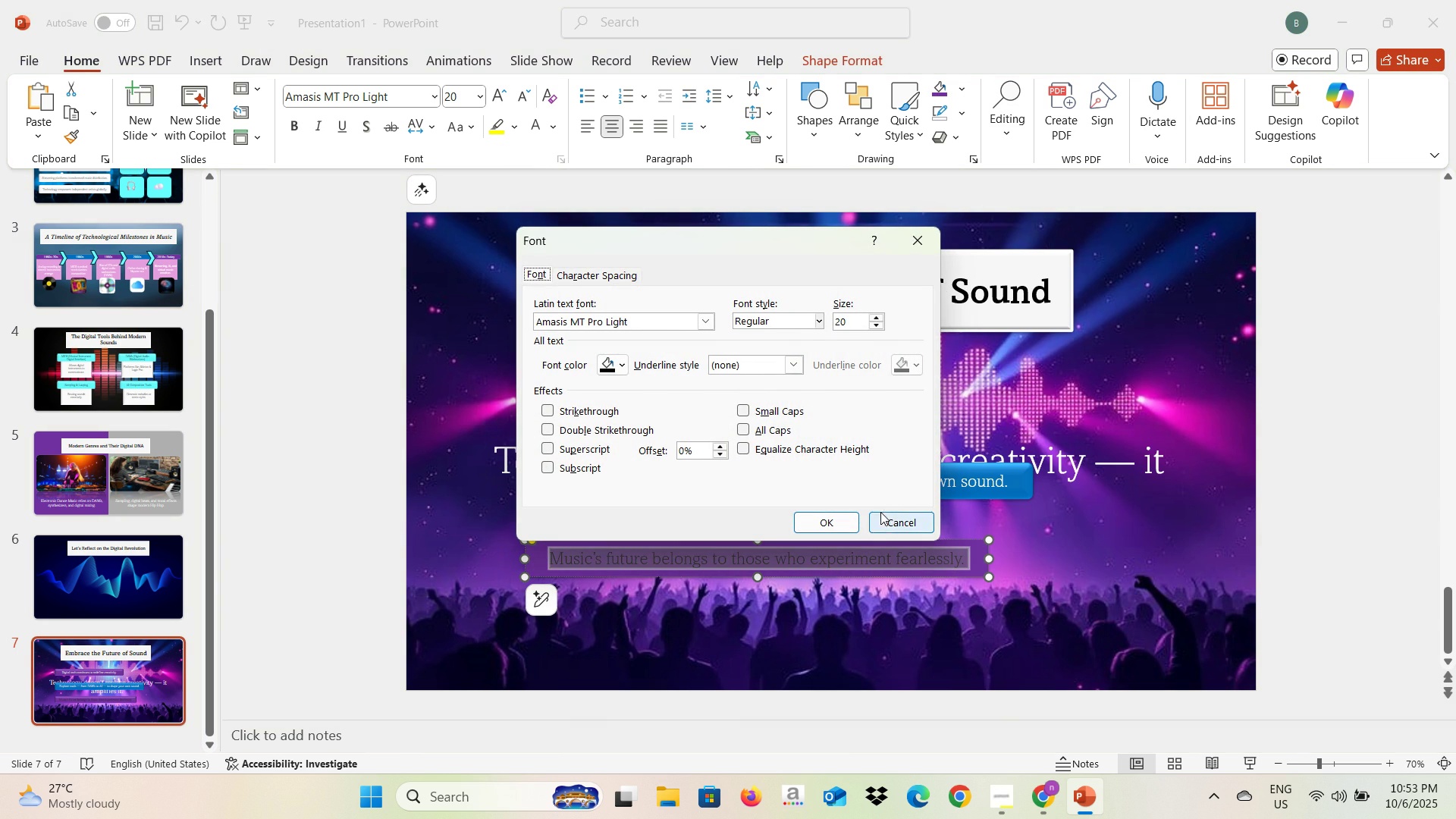 
left_click([885, 523])
 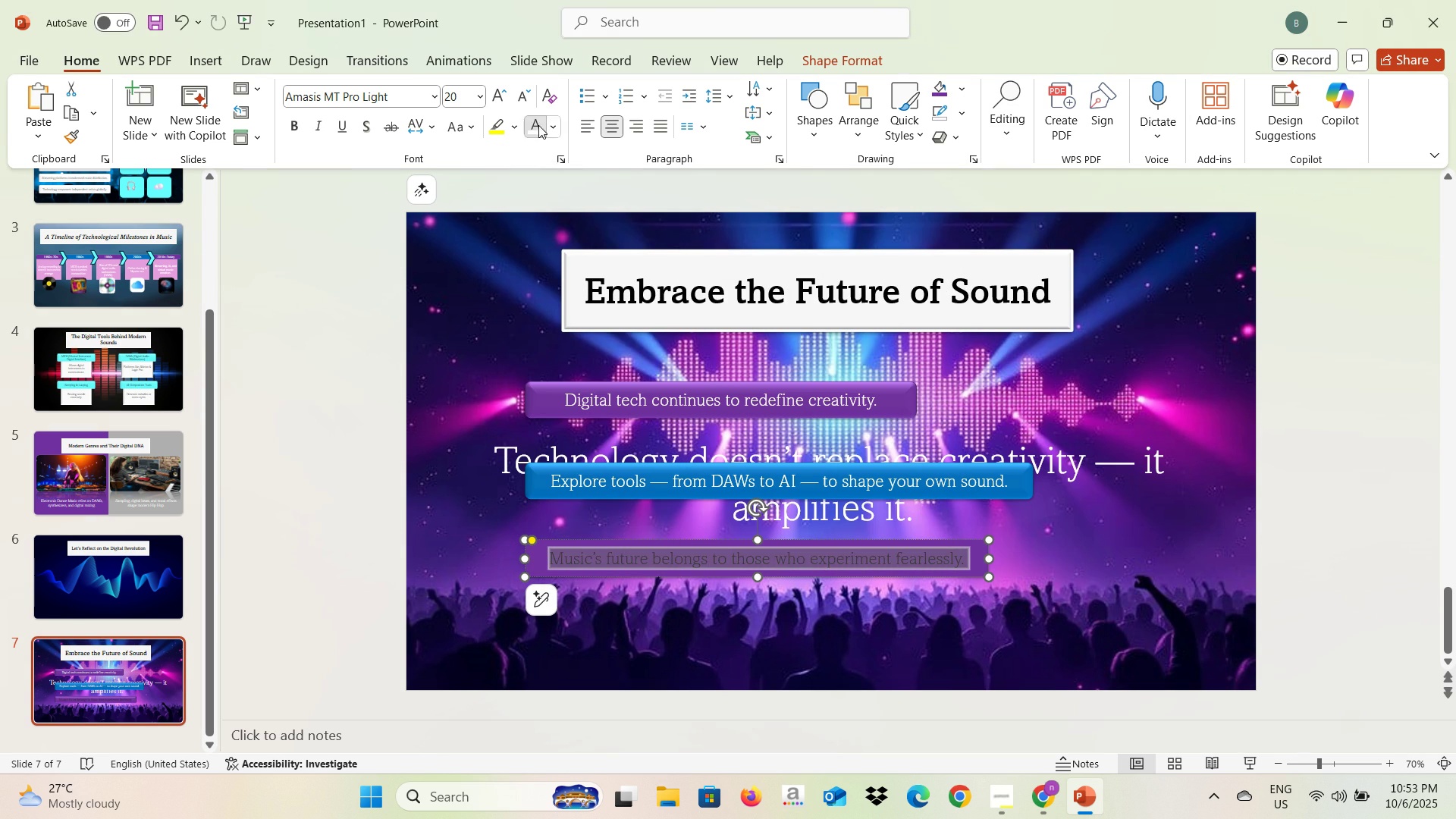 
left_click([538, 125])
 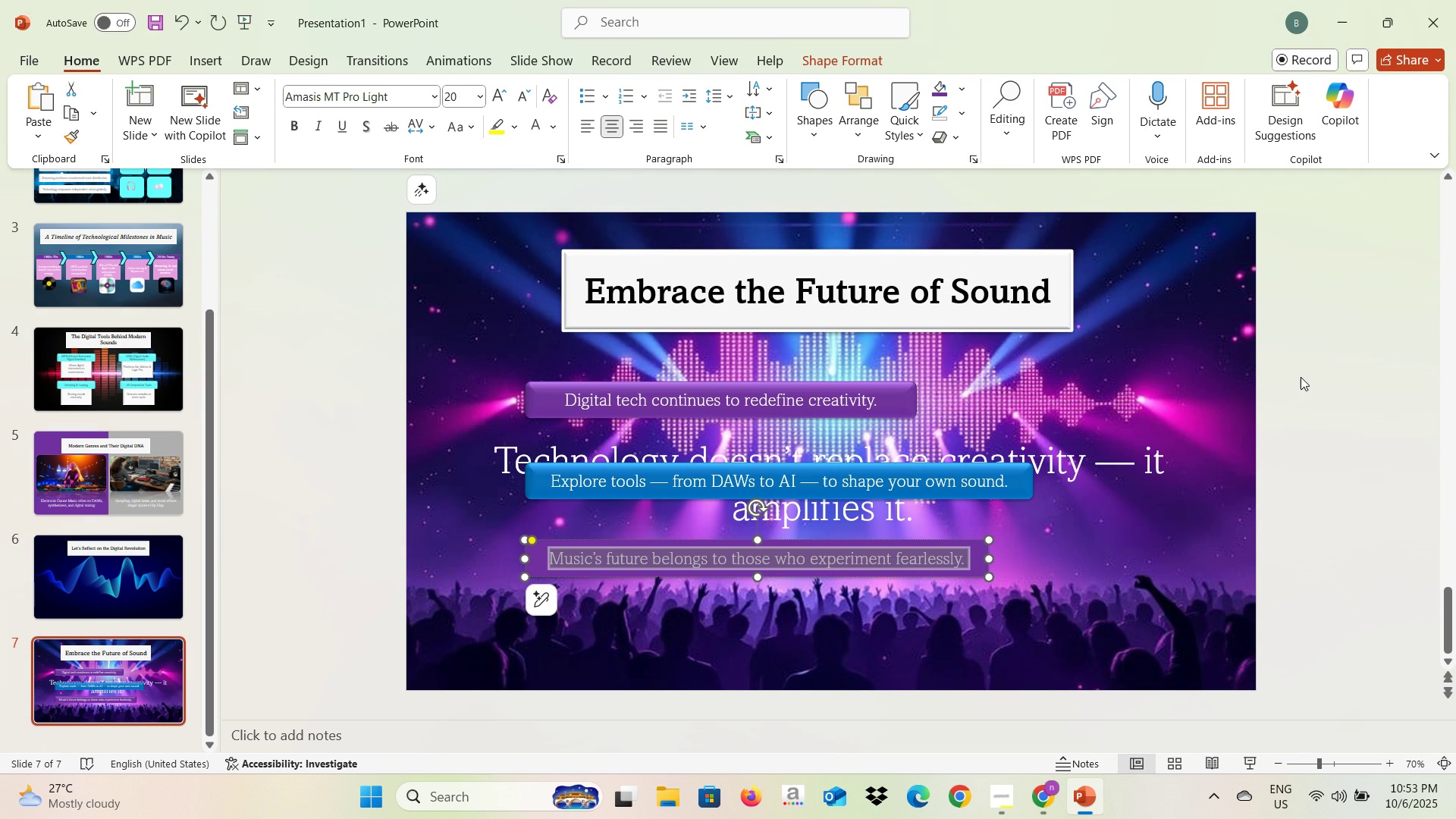 
left_click([1301, 377])
 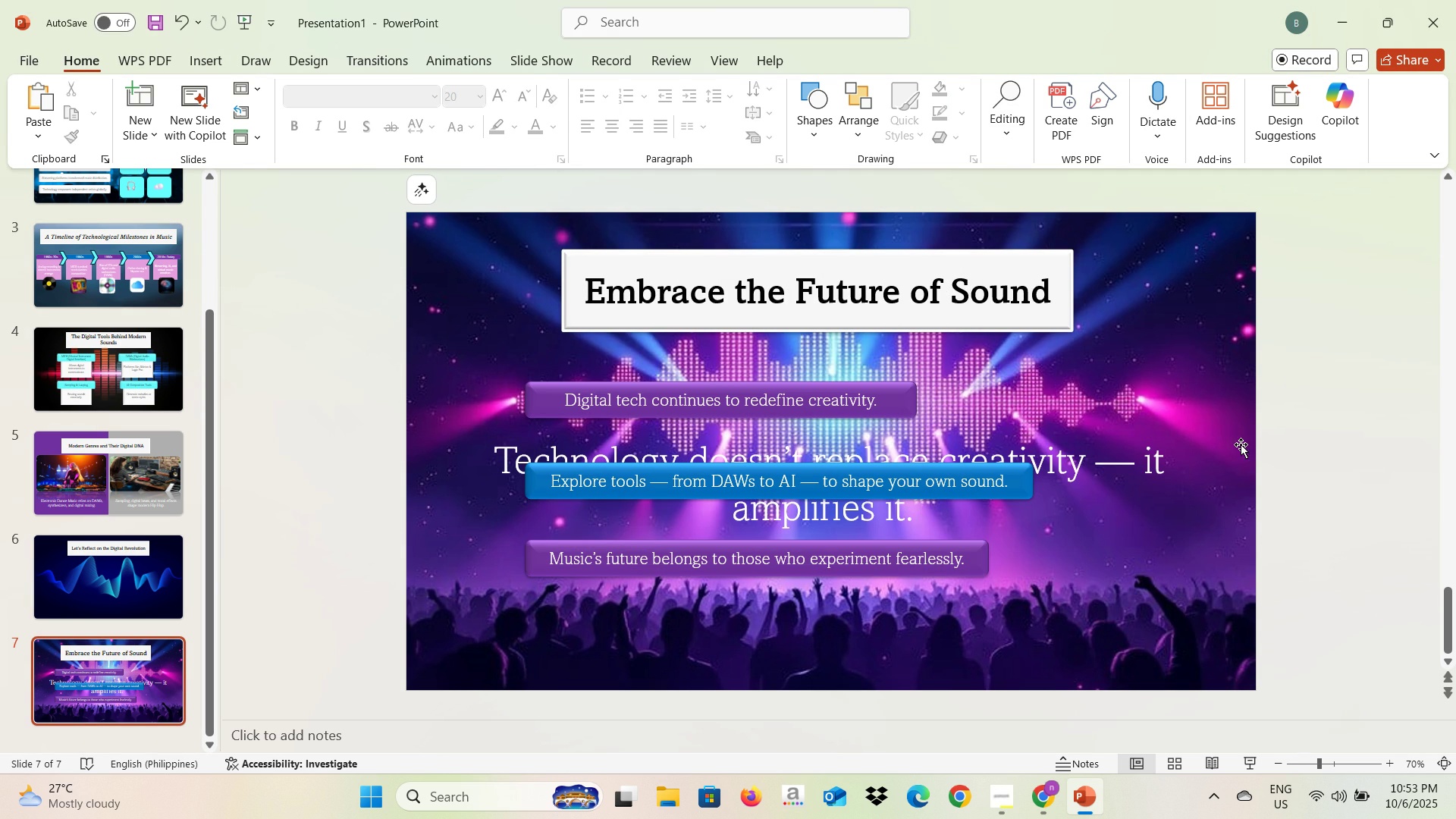 
left_click([1329, 431])
 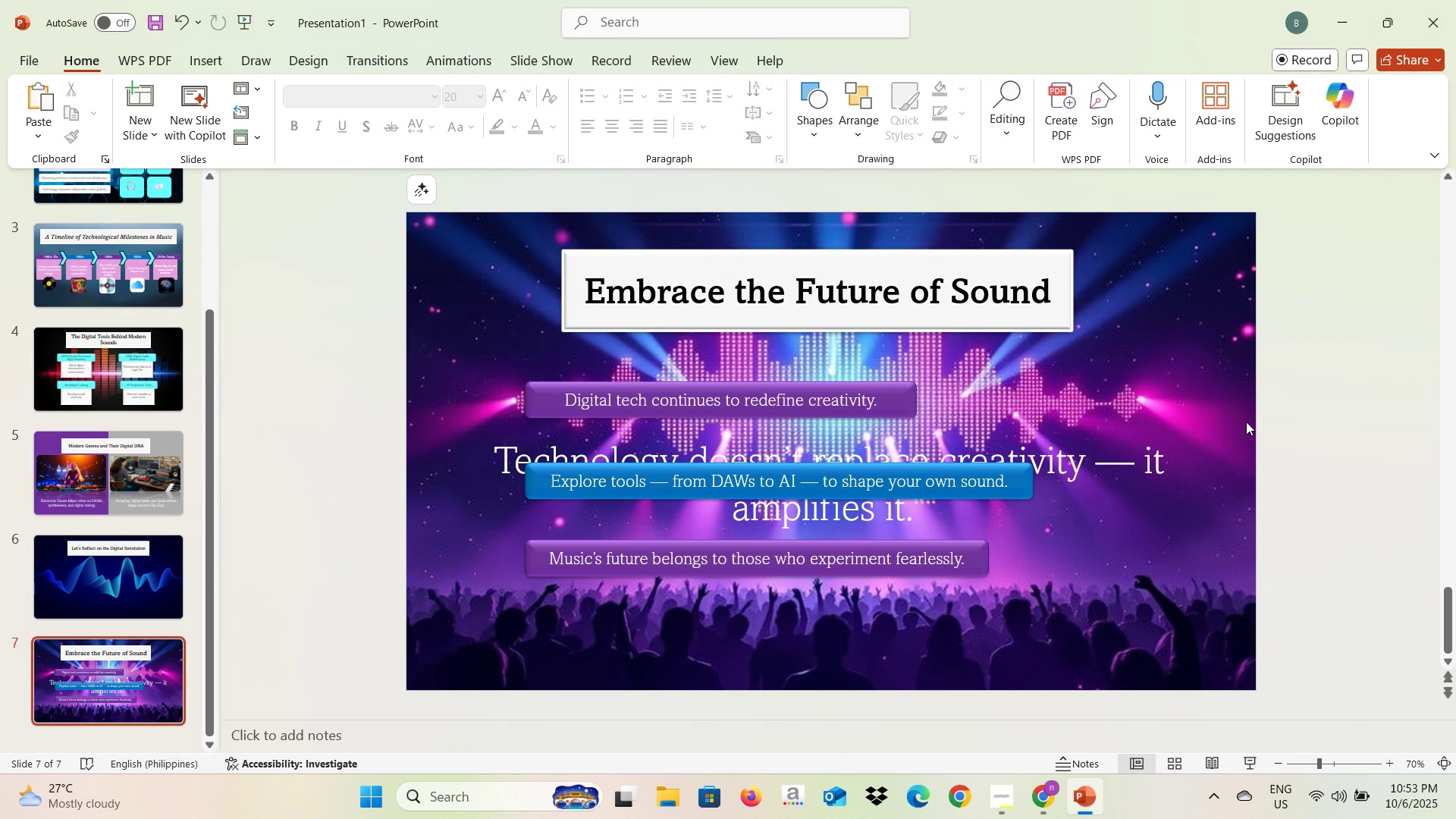 
key(Alt+AltLeft)
 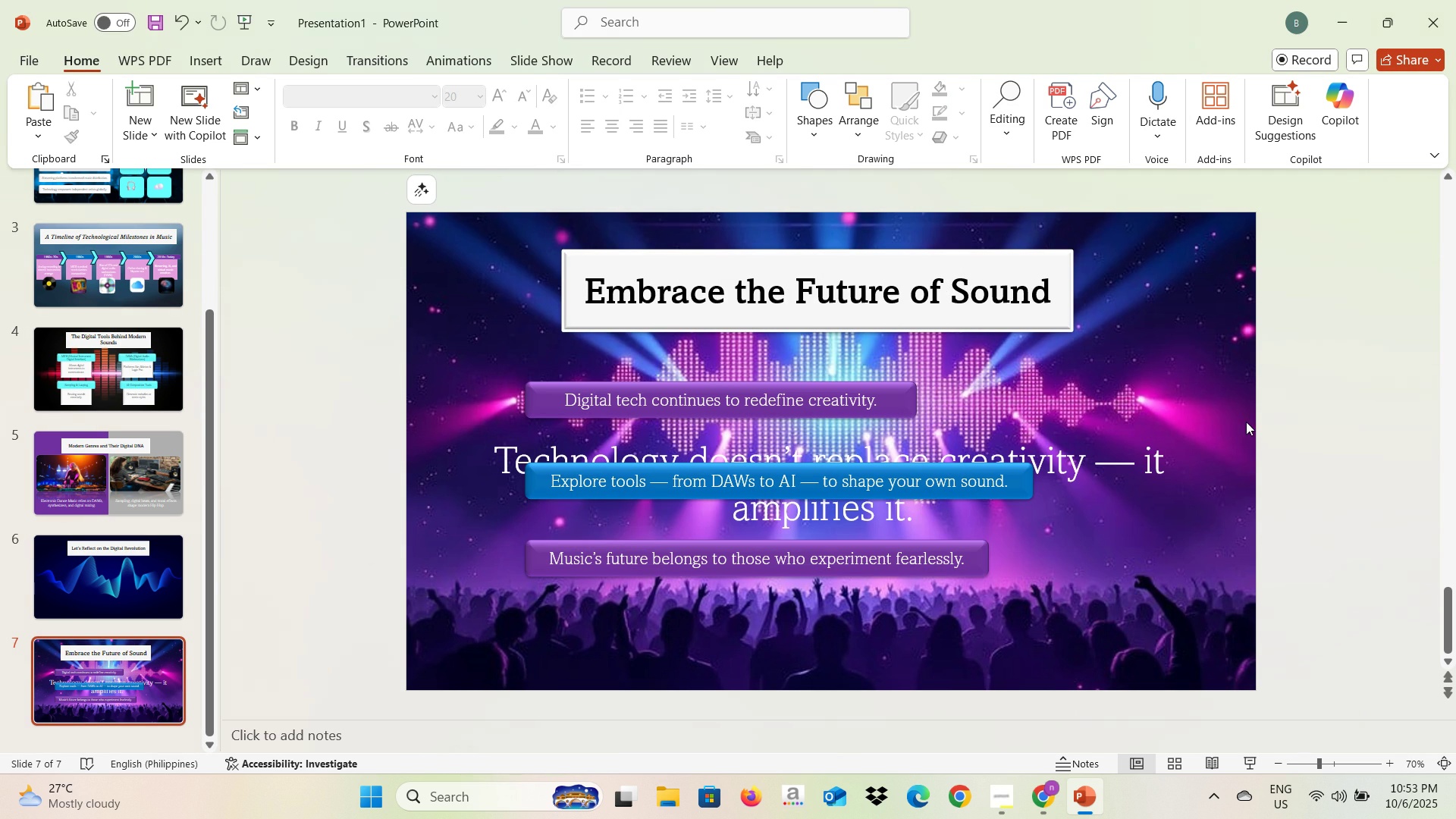 
key(Alt+Tab)